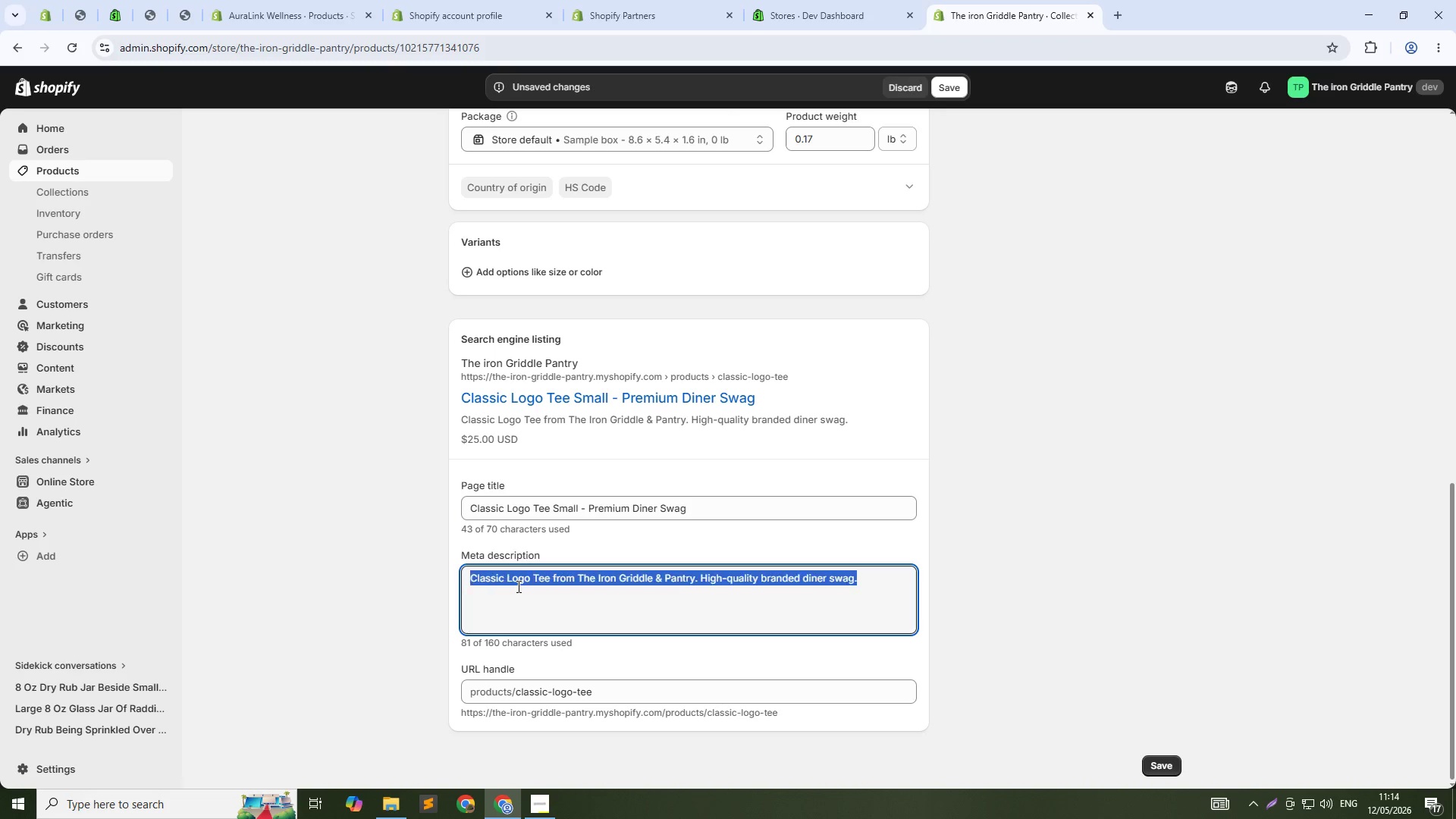 
triple_click([517, 586])
 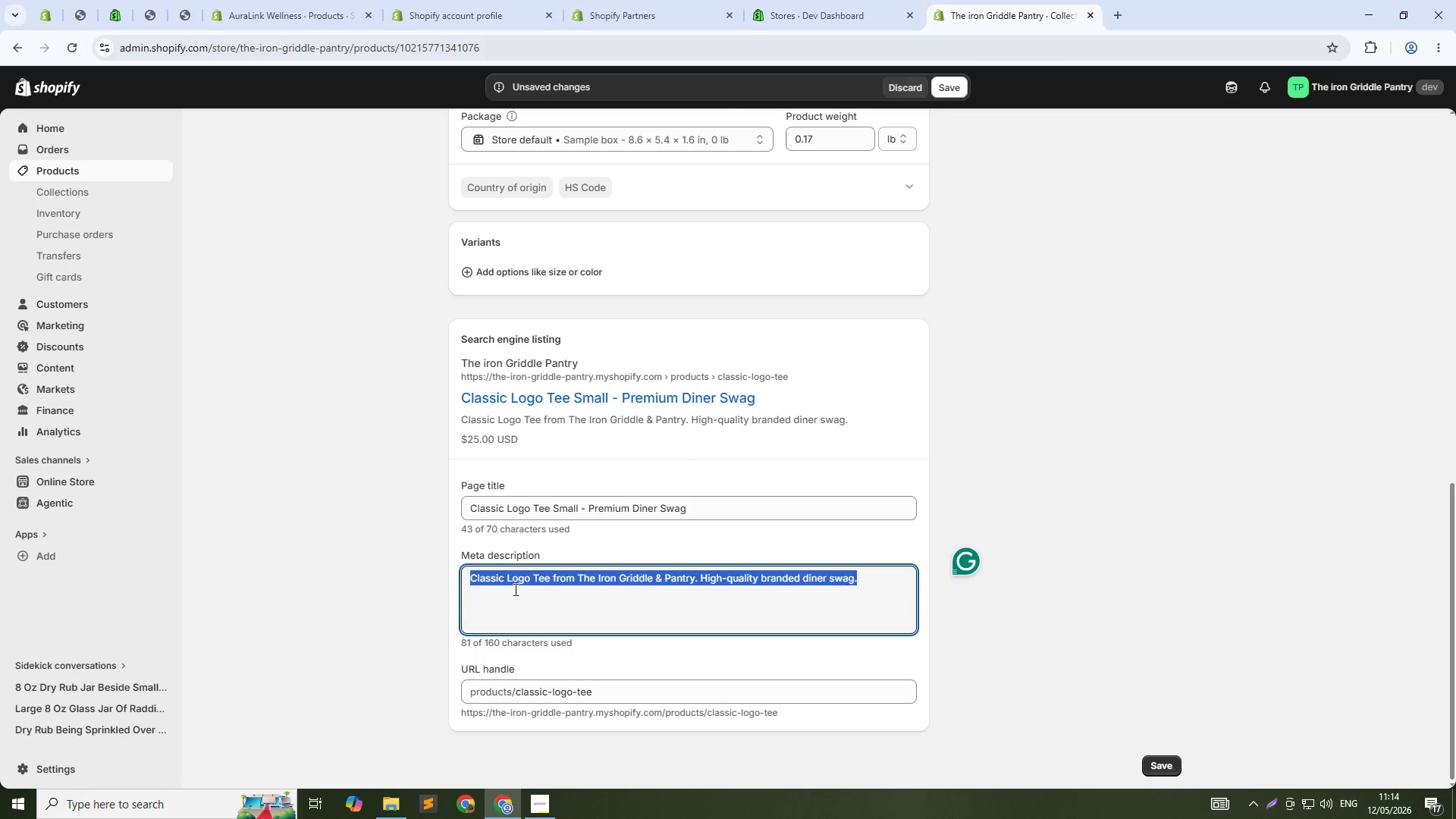 
type(Premium cotton diner t-shirt size small with heritage logo. Locally screen printed. Soft-spun fabric.)
 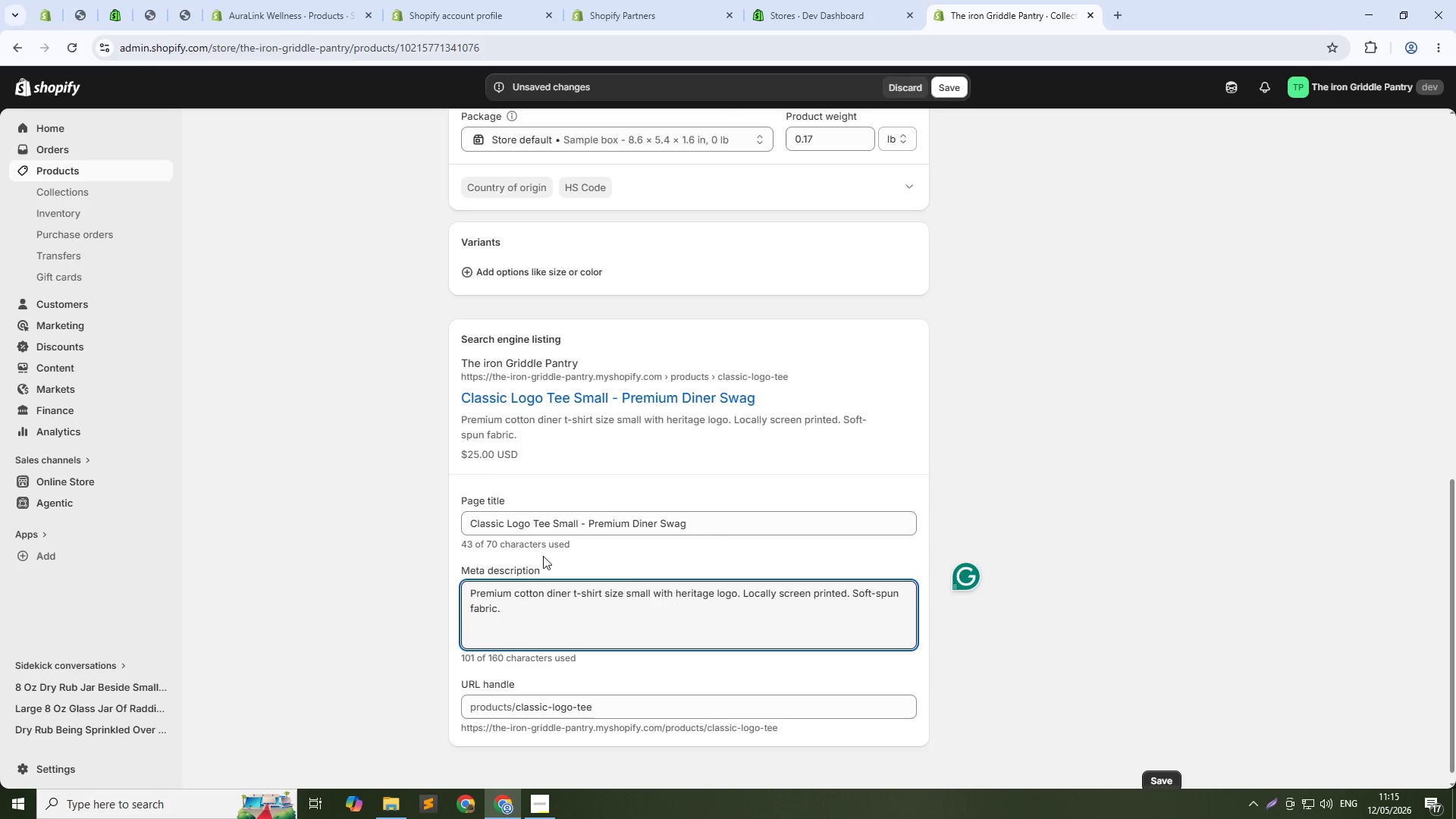 
scroll: coordinate [527, 622], scroll_direction: down, amount: 2.0
 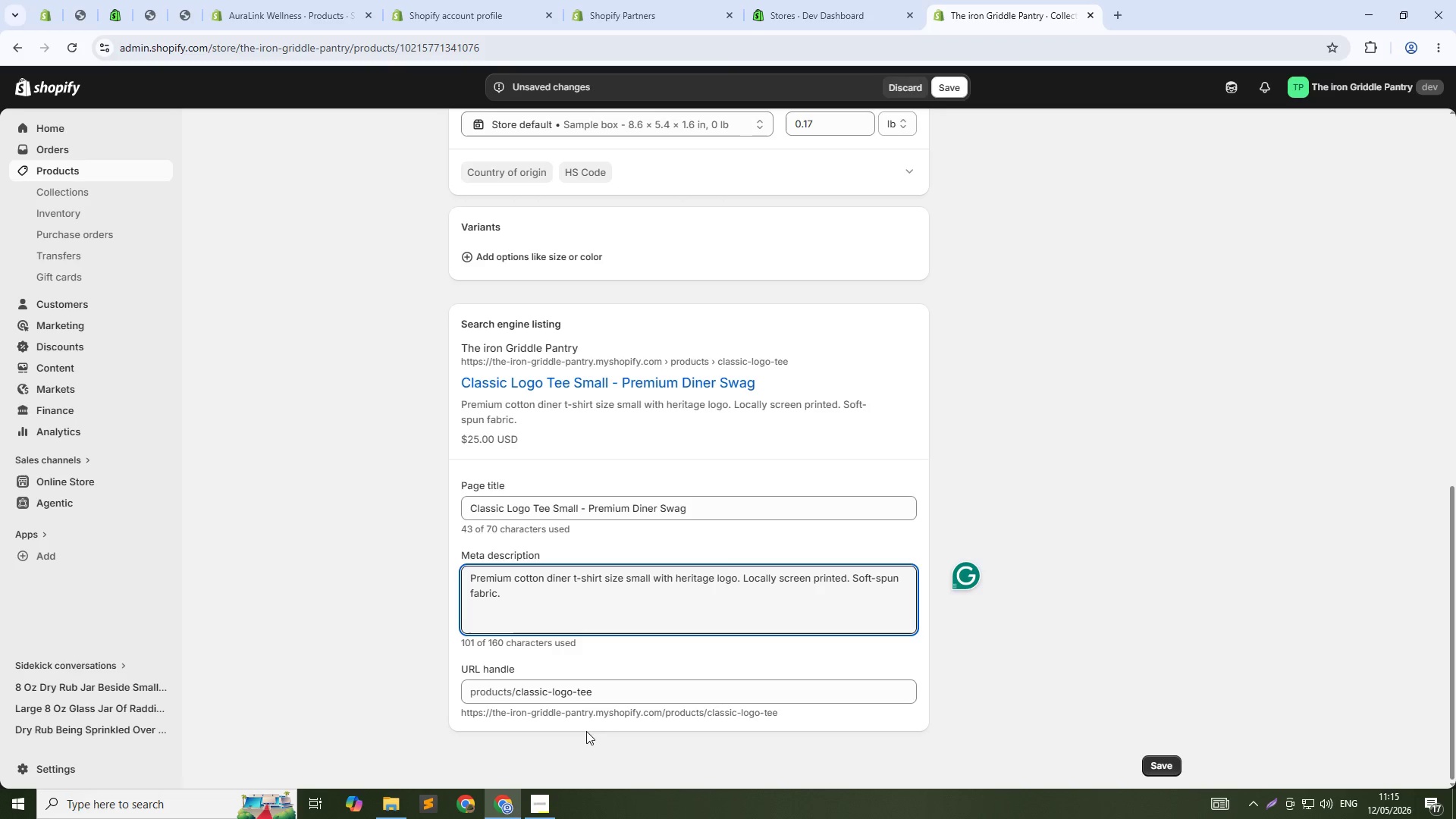 
left_click([617, 689])
 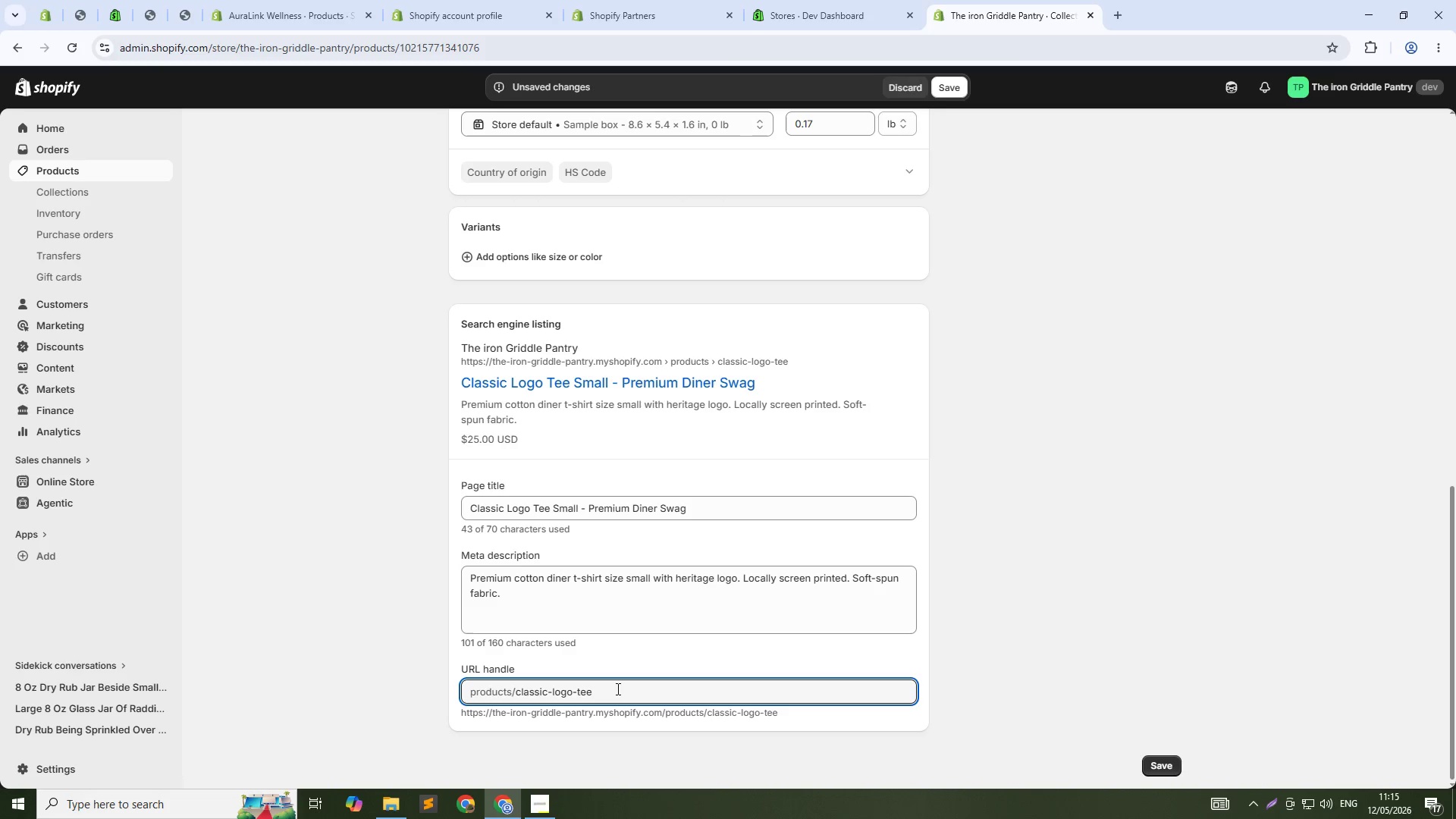 
type(-small)
 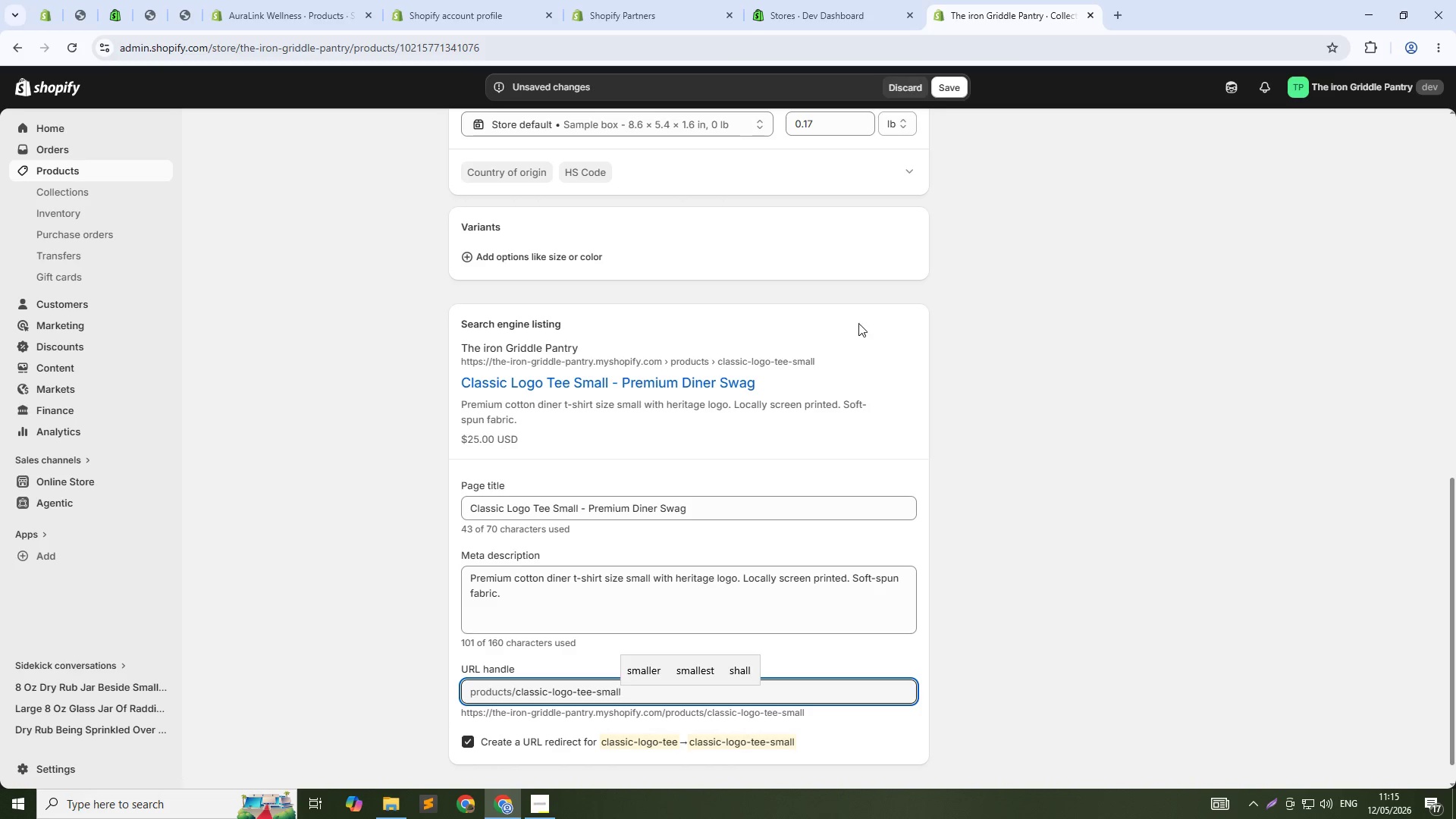 
scroll: coordinate [733, 319], scroll_direction: up, amount: 10.0
 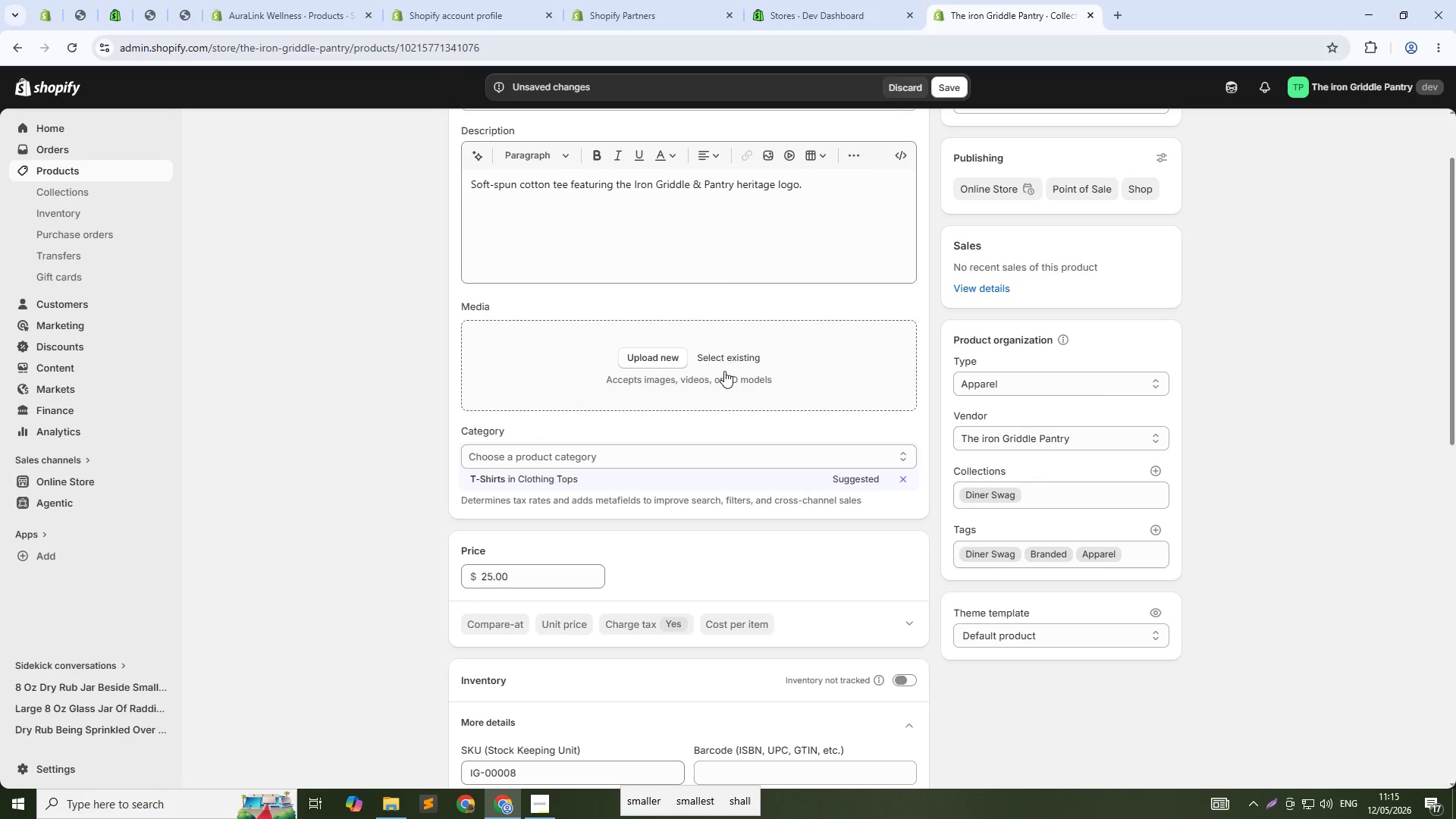 
left_click([727, 362])
 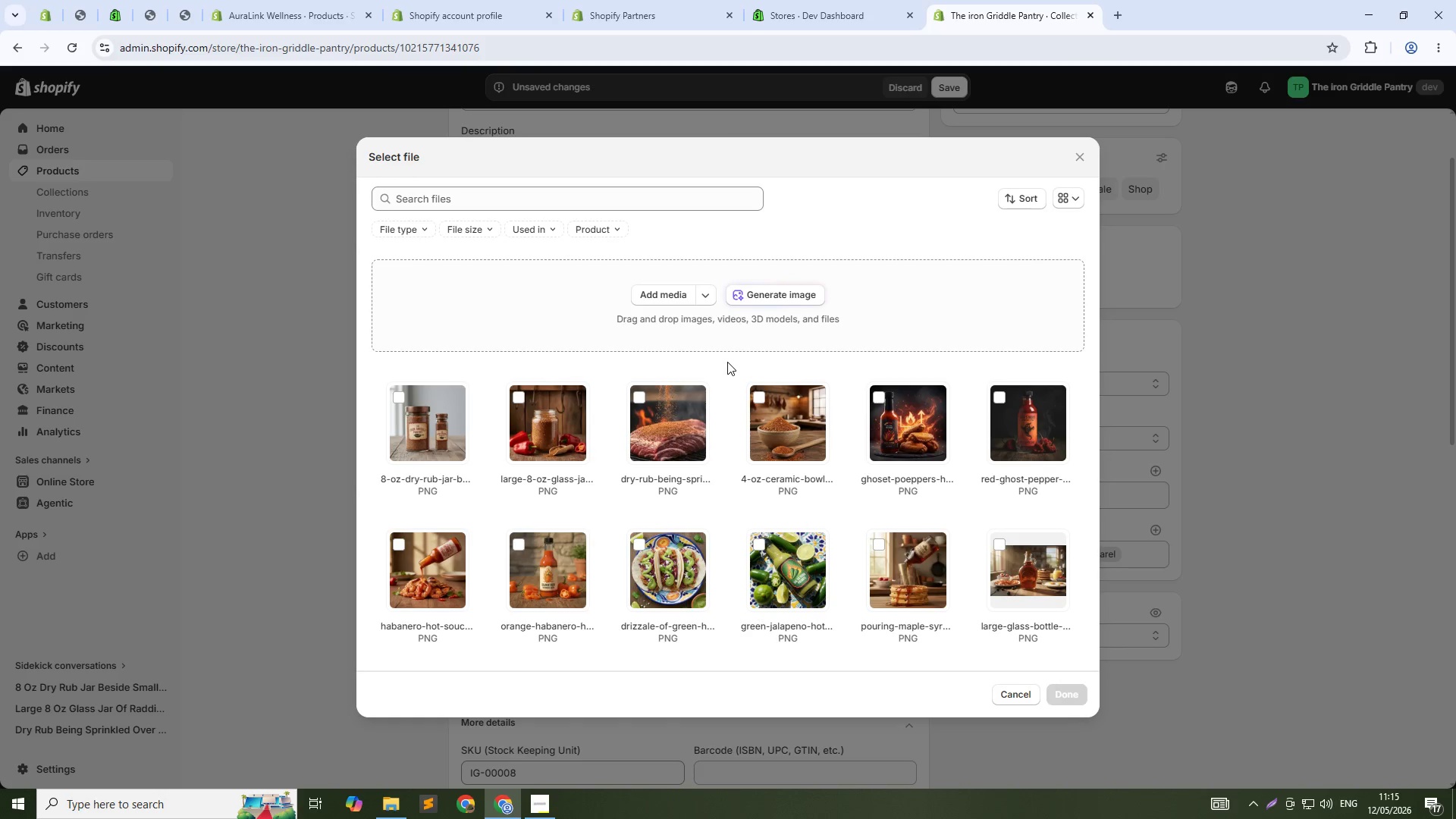 
wait(5.61)
 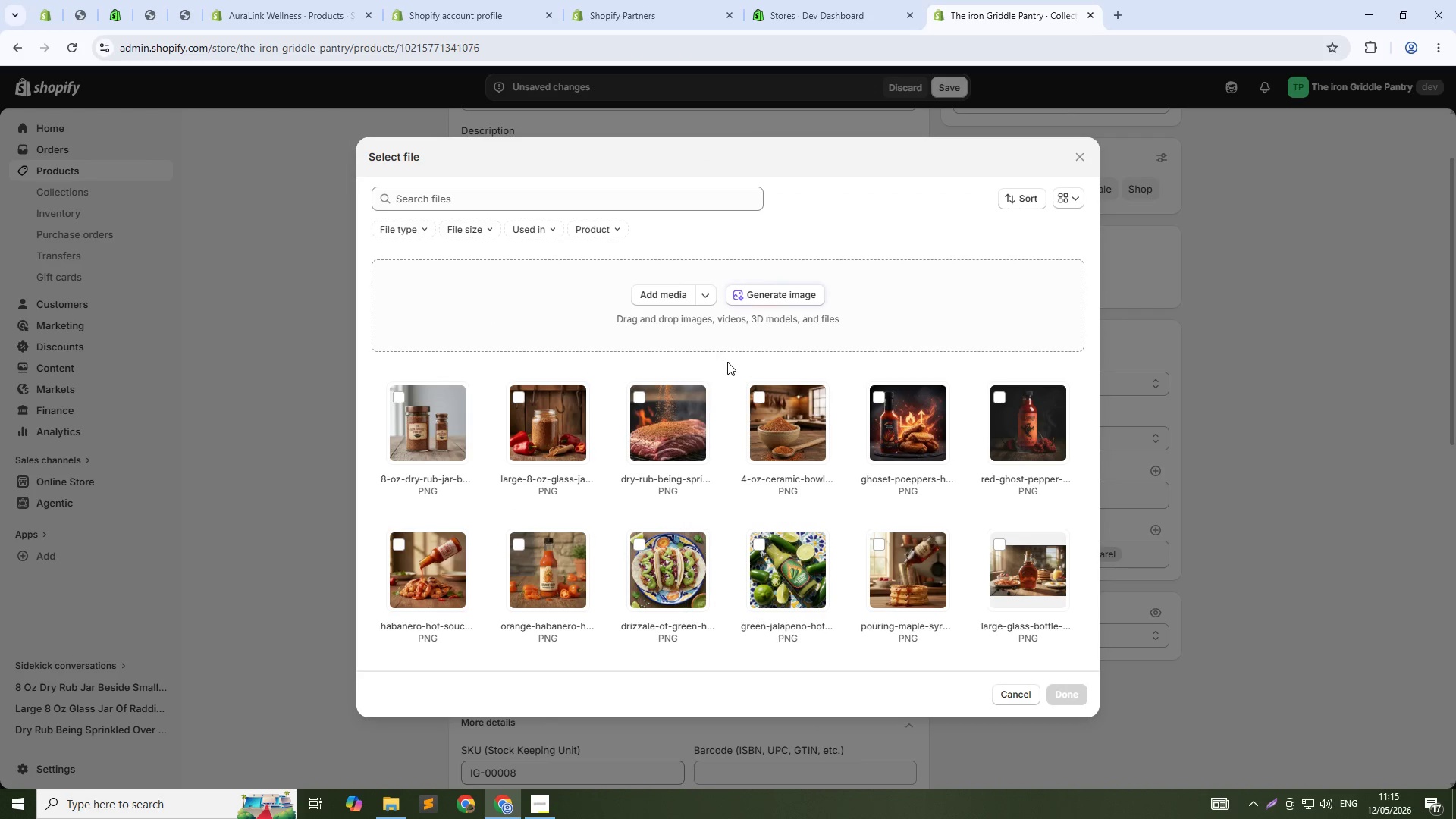 
left_click([809, 293])
 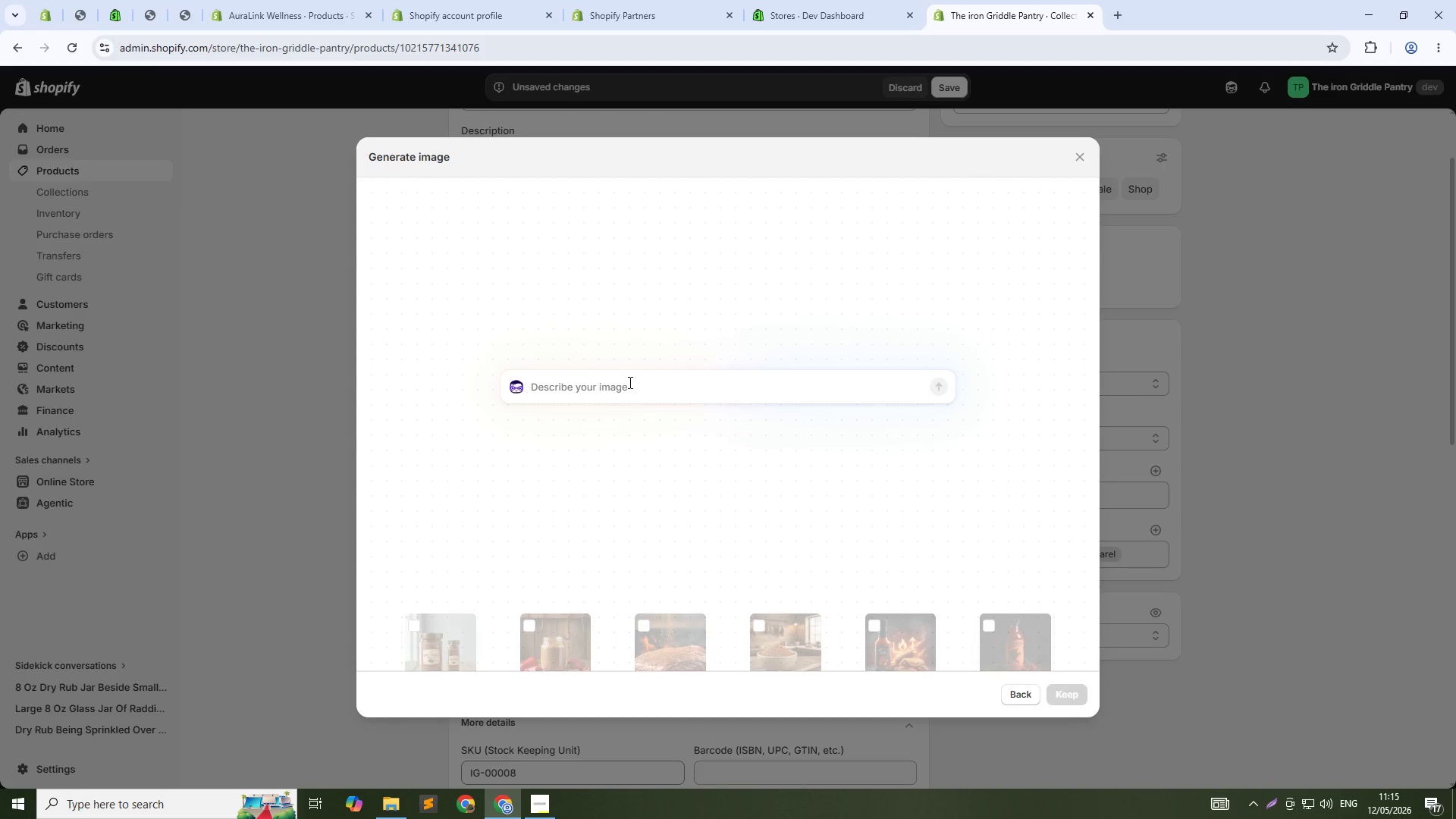 
type(small size classic logo tee laid )
 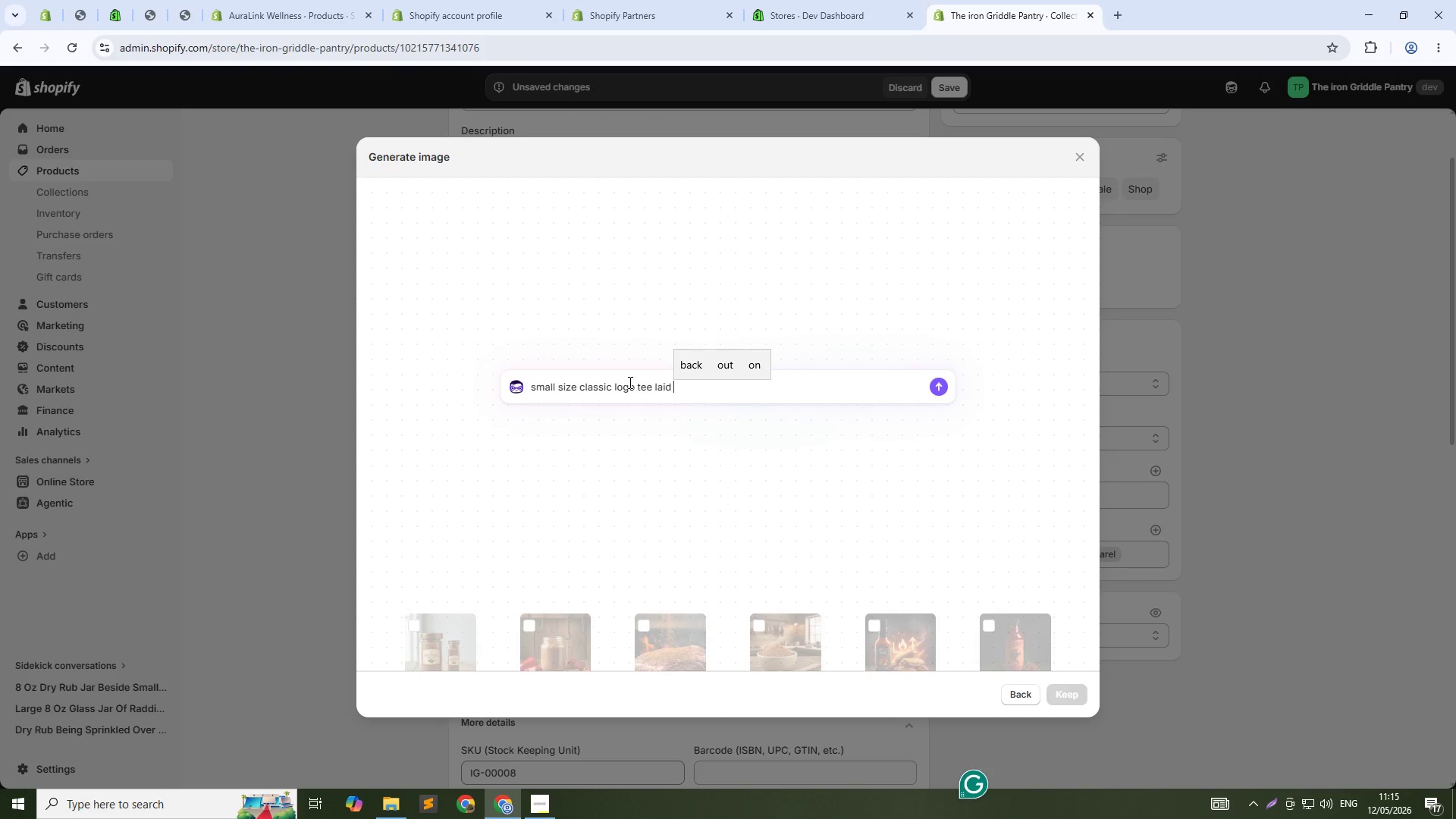 
type(flat on rustic wooder)
key(Backspace)
key(Backspace)
type(en surface. embroidered cast iron griddle logo visible. white cotton.natural)
key(Backspace)
key(Backspace)
key(Backspace)
key(Backspace)
key(Backspace)
key(Backspace)
key(Backspace)
type(NATURAL DAYLIGHT 1:1)
 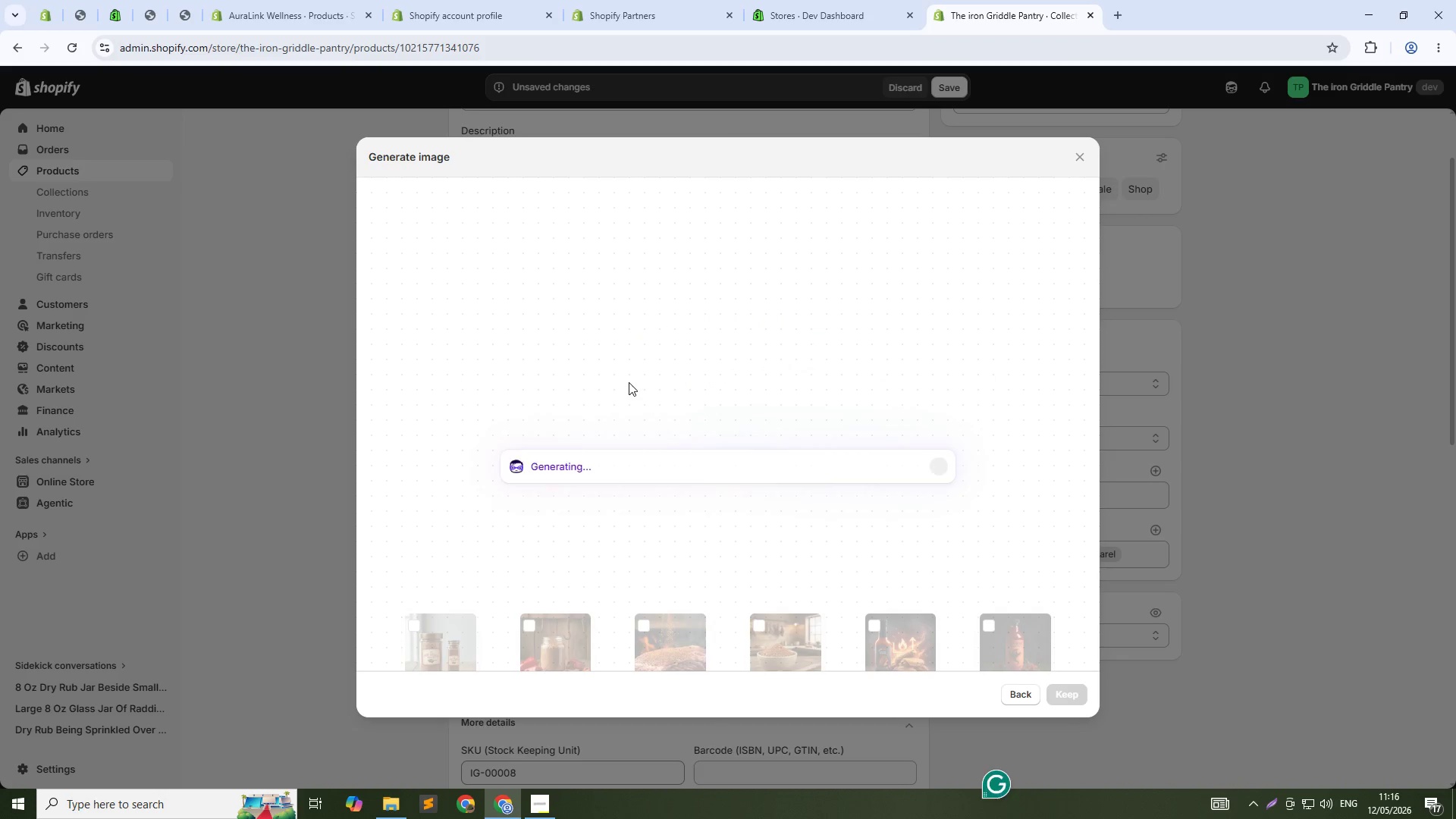 
hold_key(key=CapsLock, duration=0.34)
 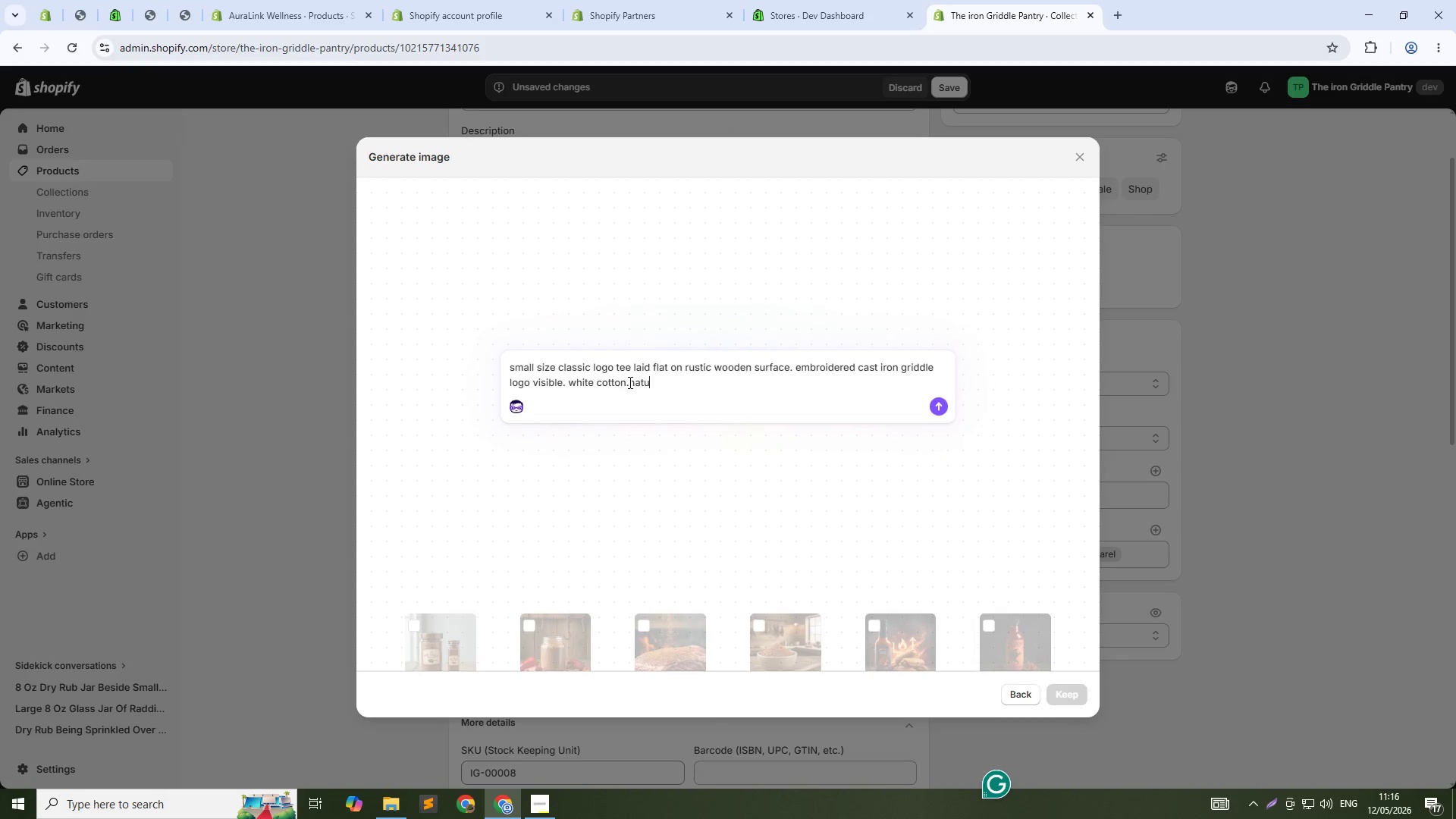 
key(Enter)
 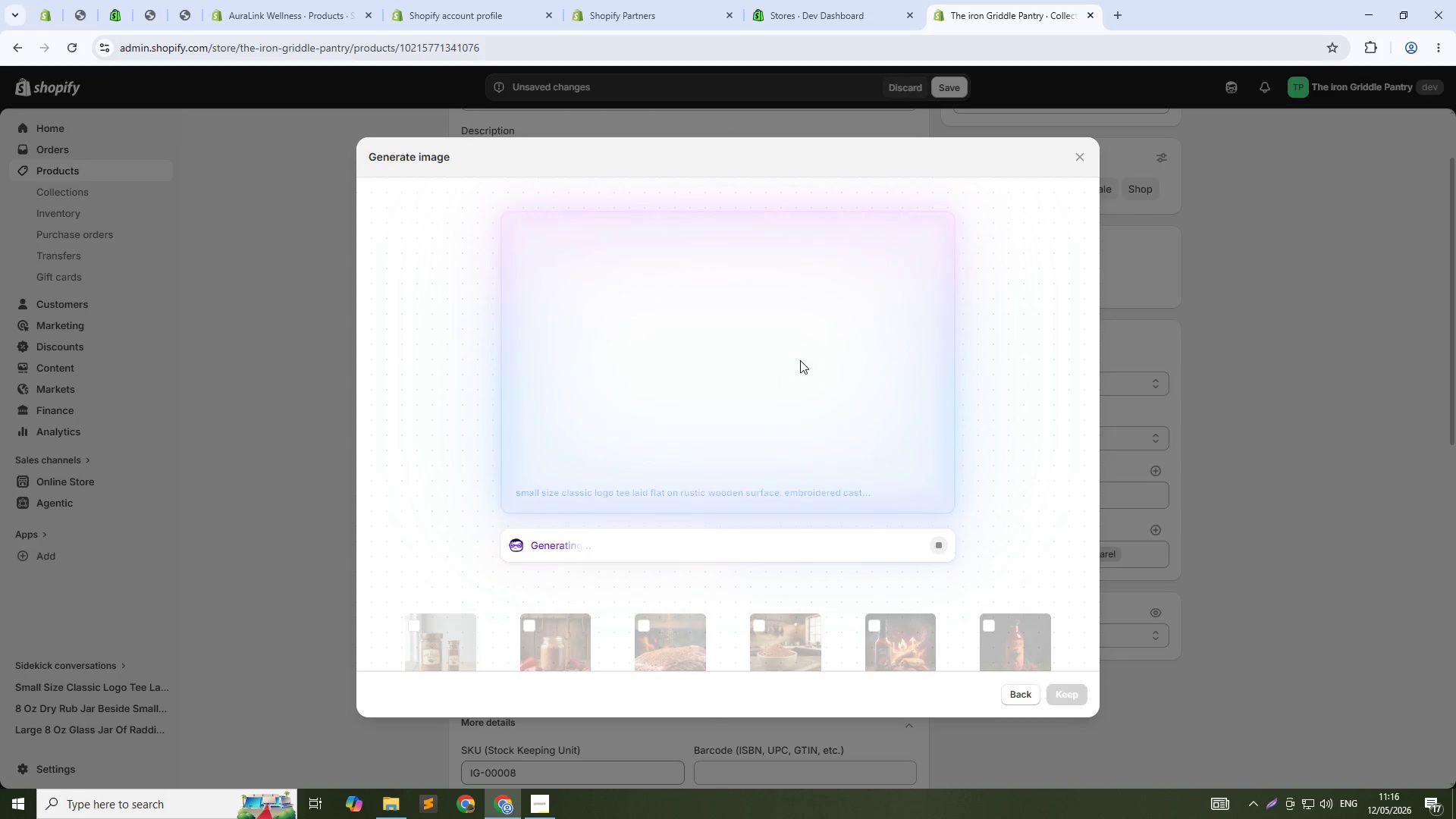 
wait(26.05)
 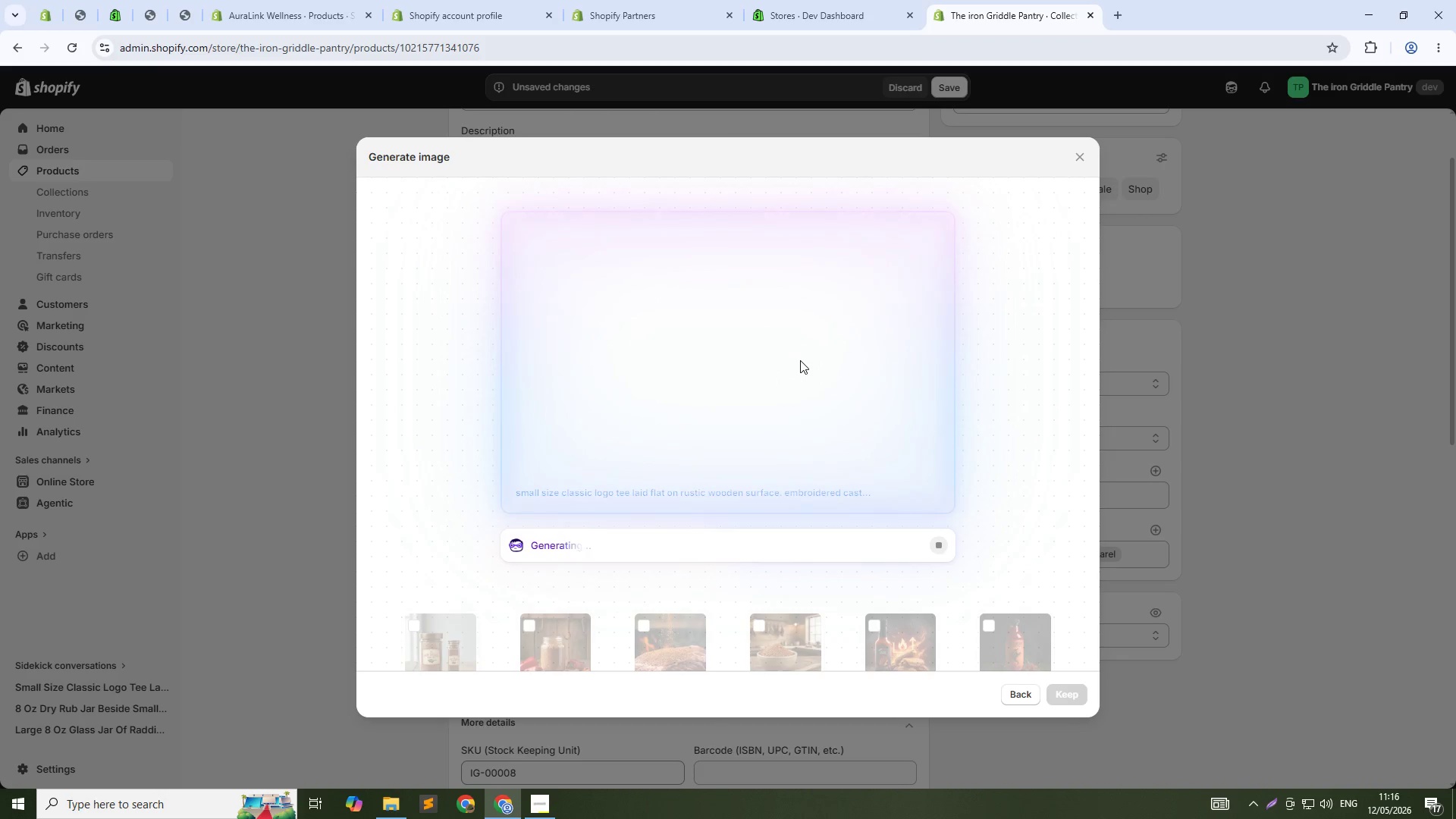 
key(Alt+Tab)